 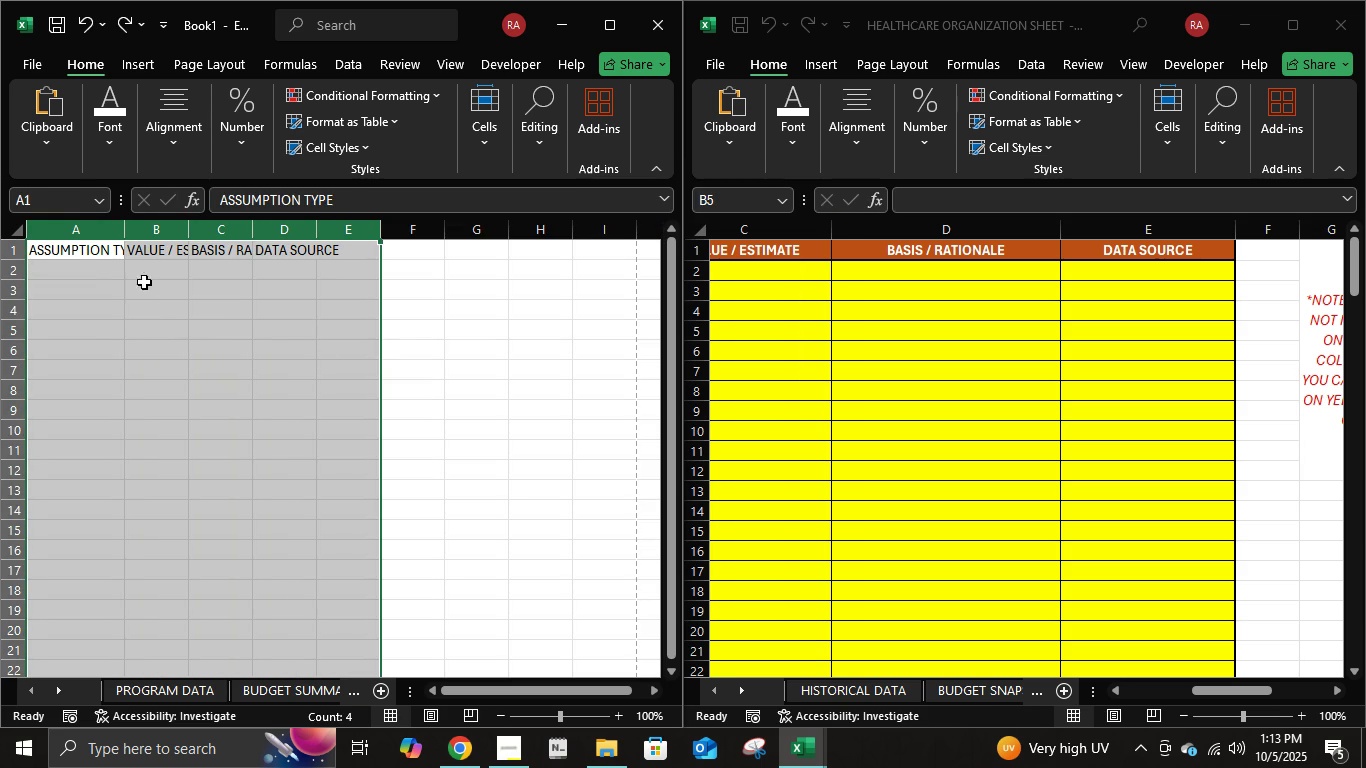 
left_click([92, 227])
 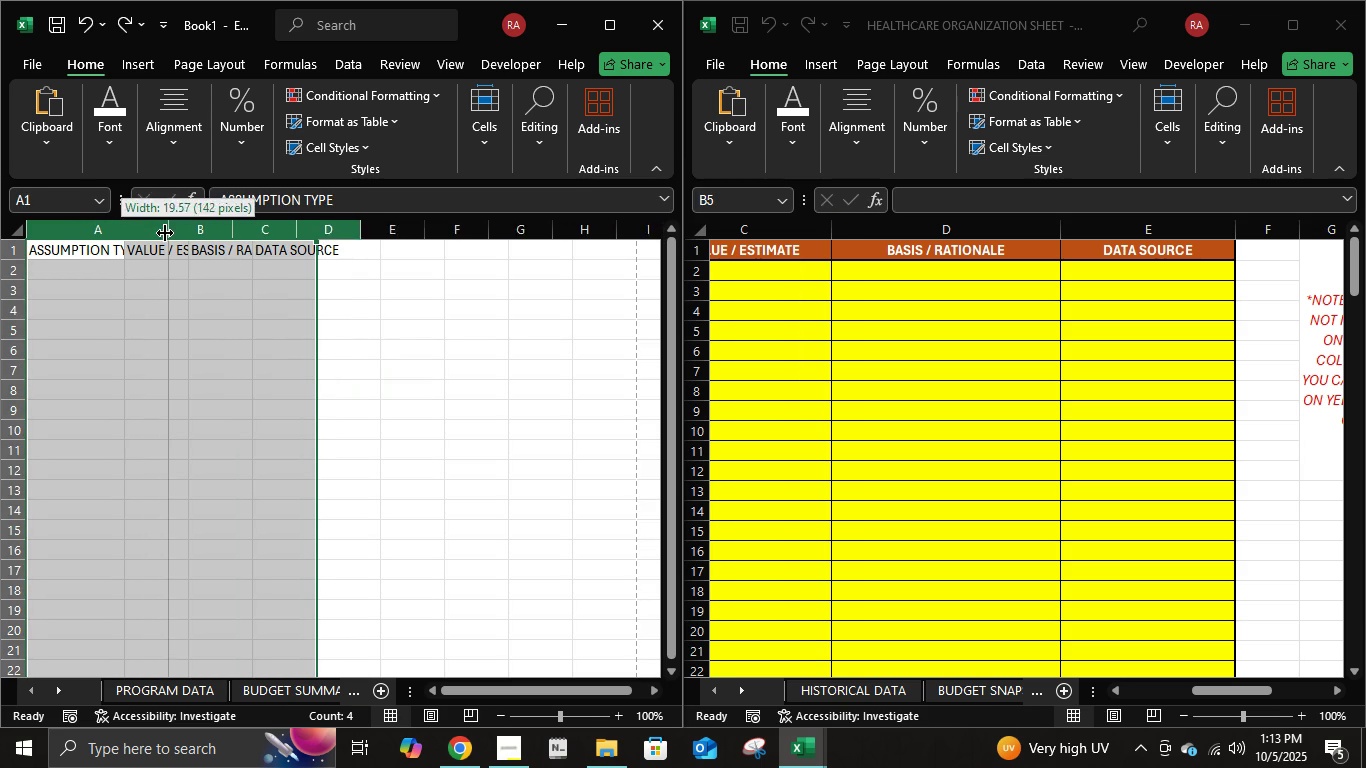 
left_click([429, 286])
 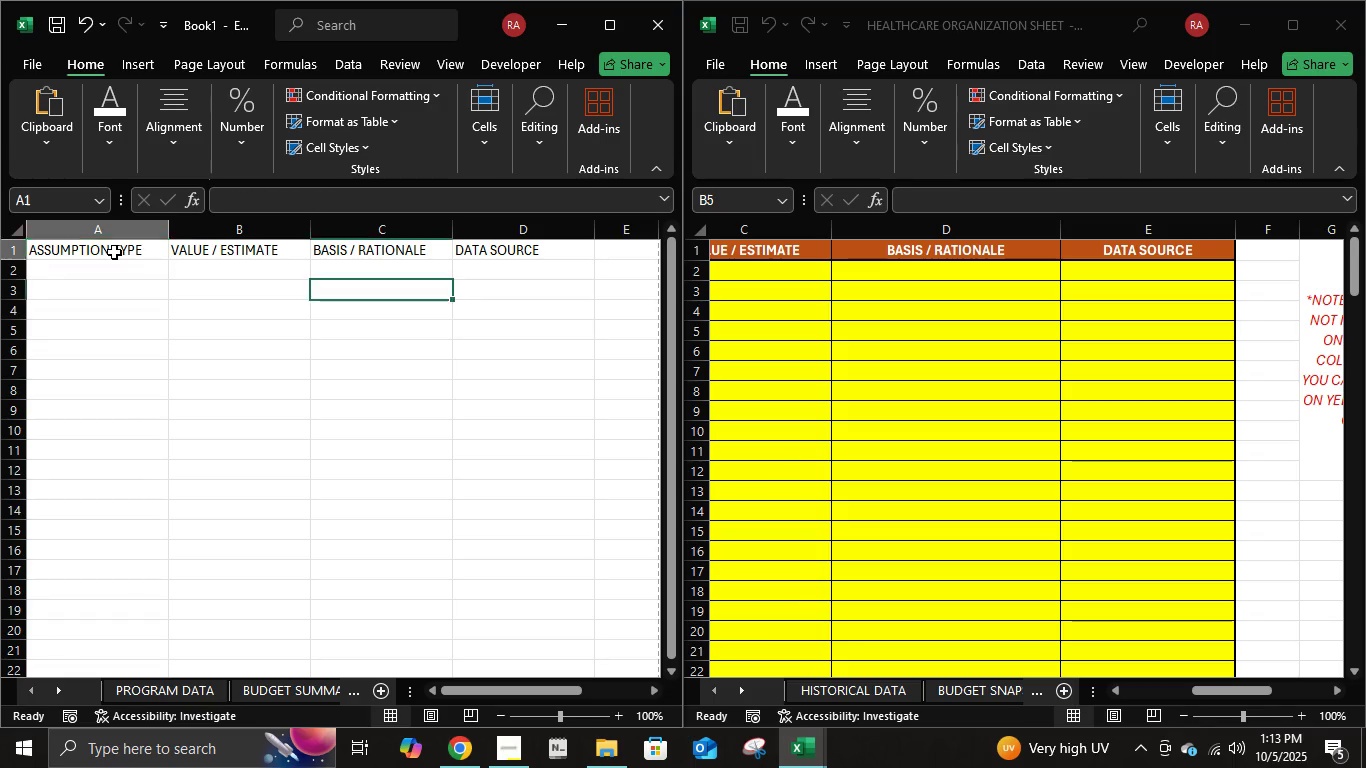 
left_click([114, 252])
 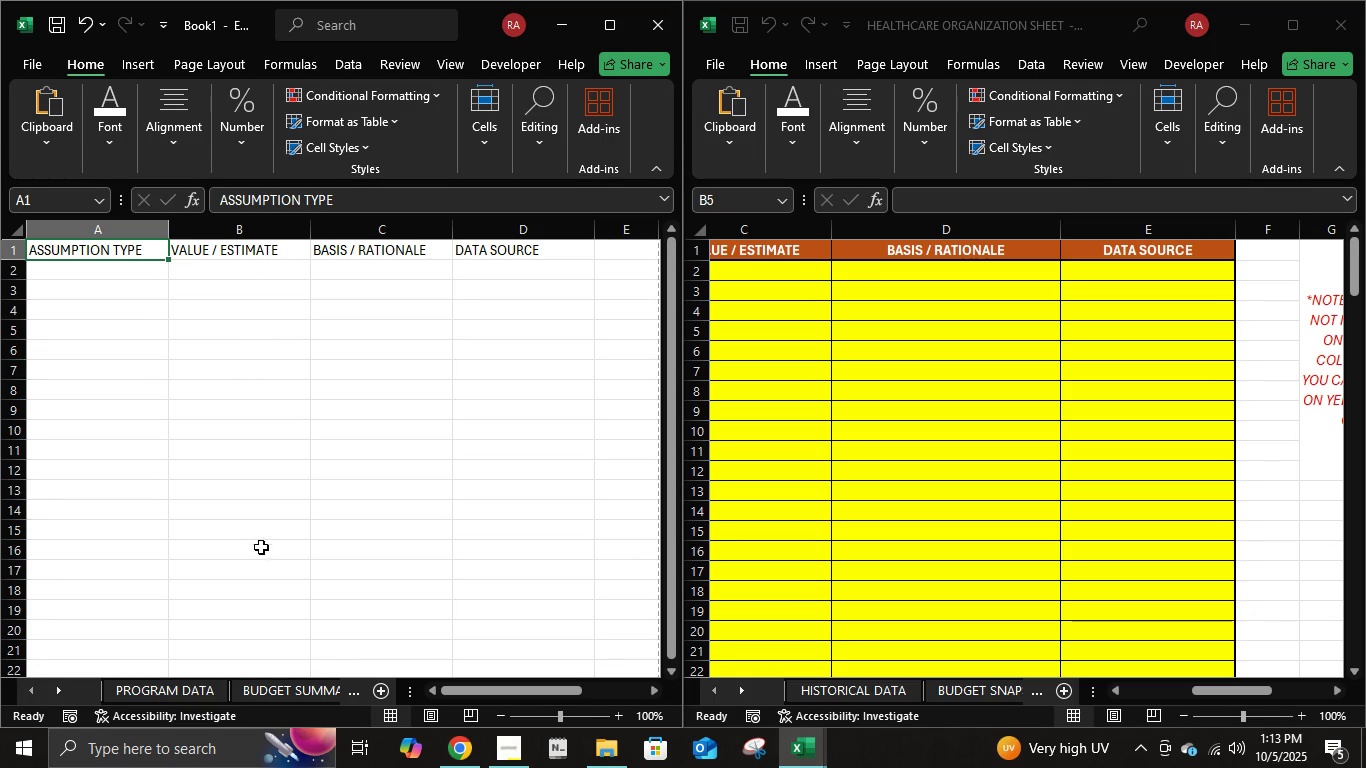 
left_click([486, 628])
 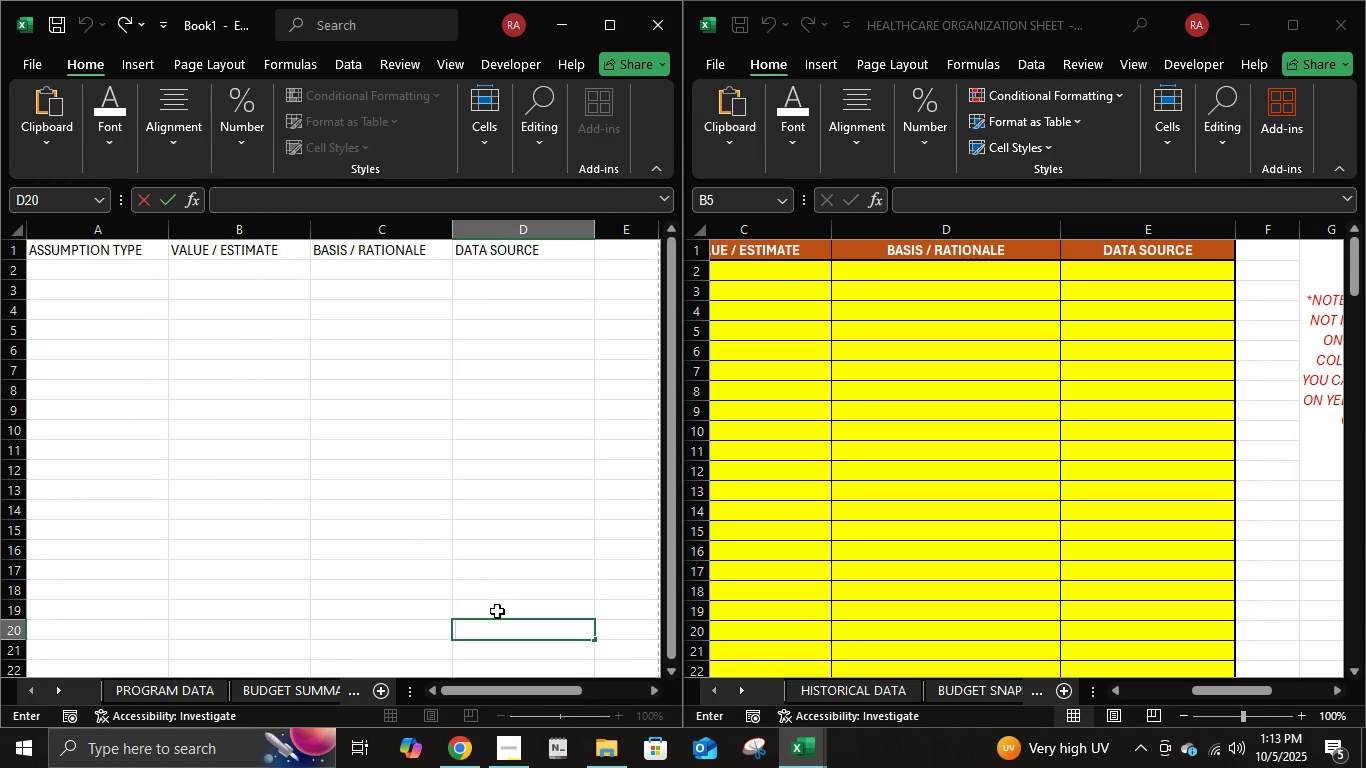 
left_click([497, 611])
 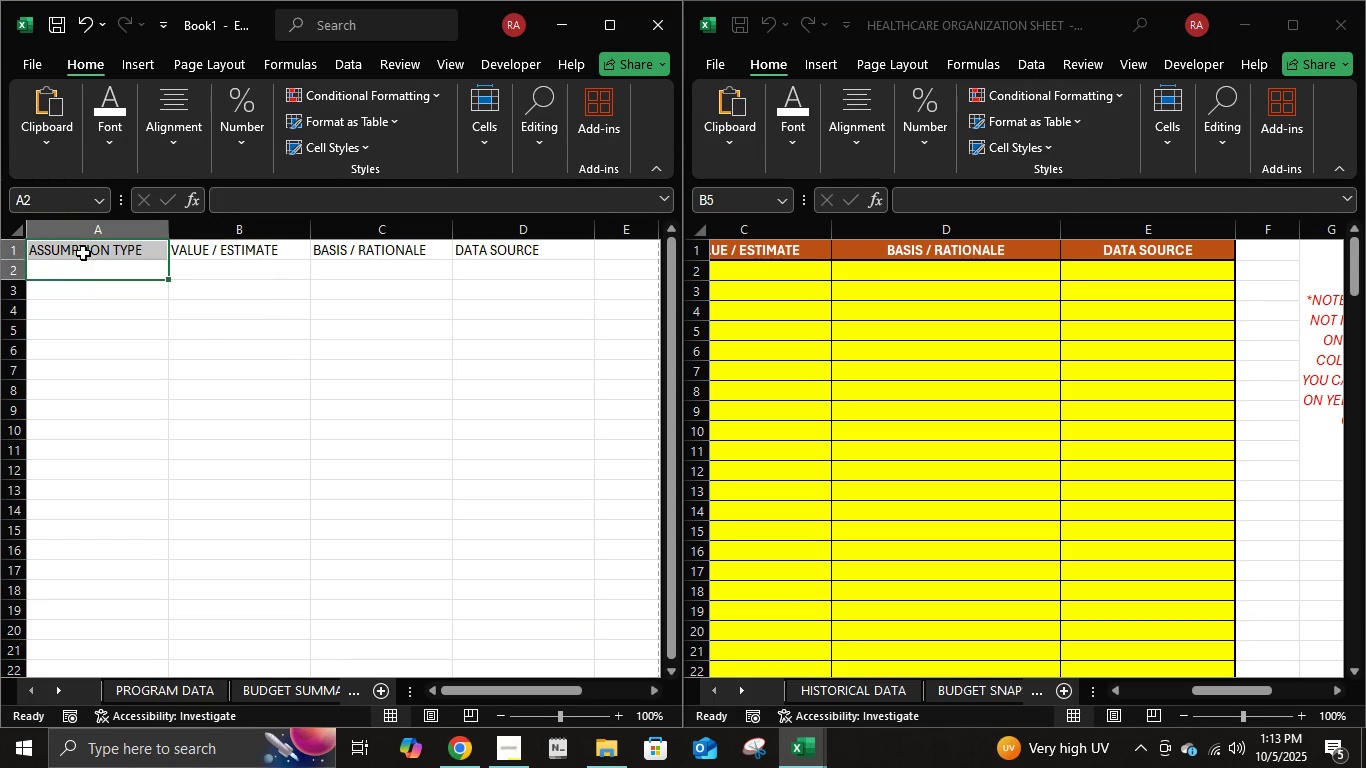 
left_click([399, 347])
 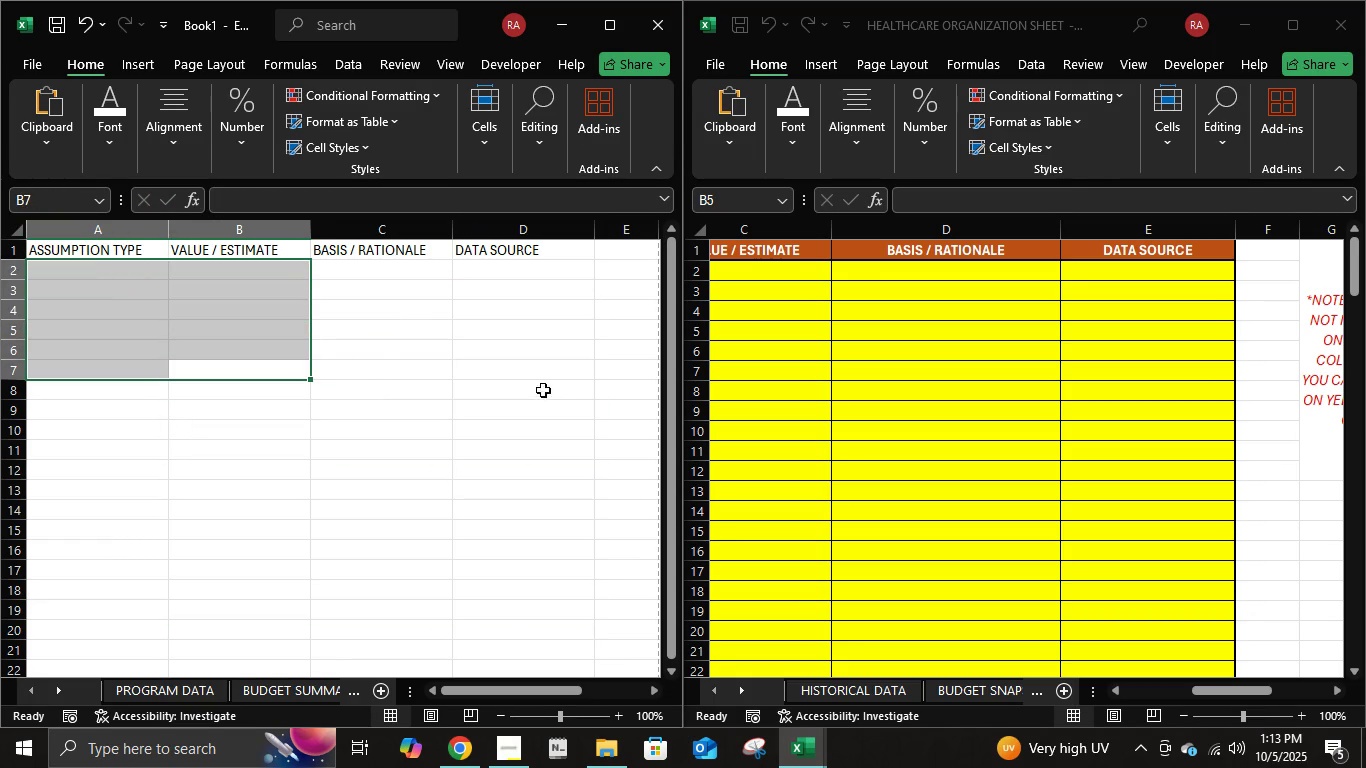 
left_click([535, 387])
 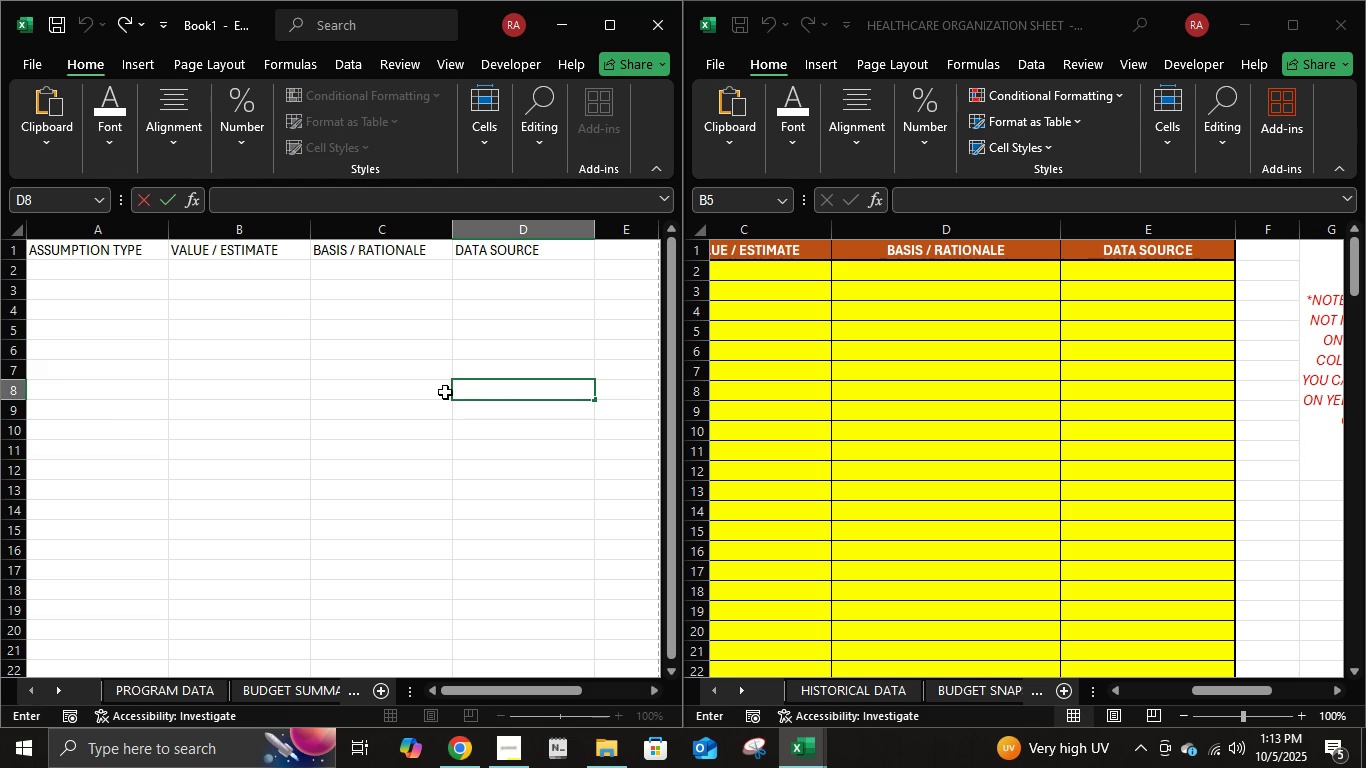 
left_click([484, 395])
 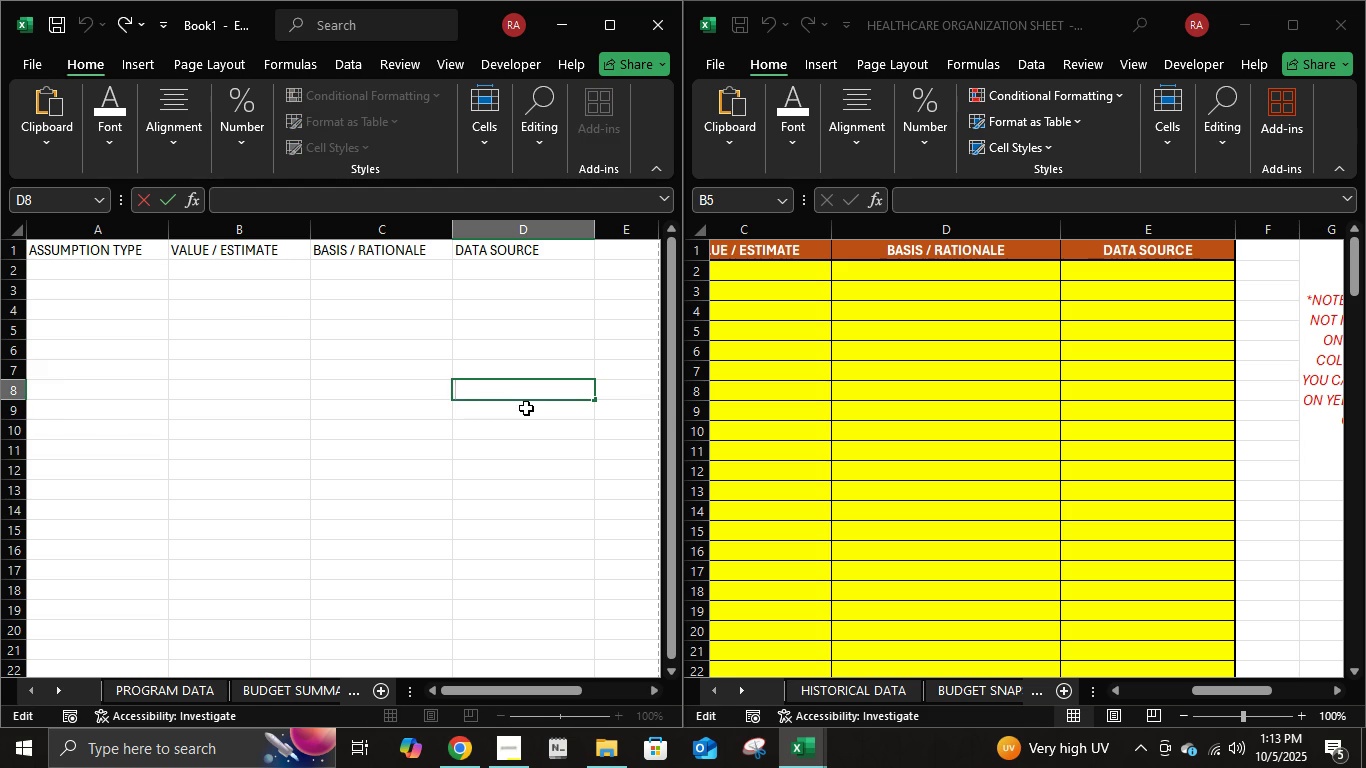 
left_click([526, 408])
 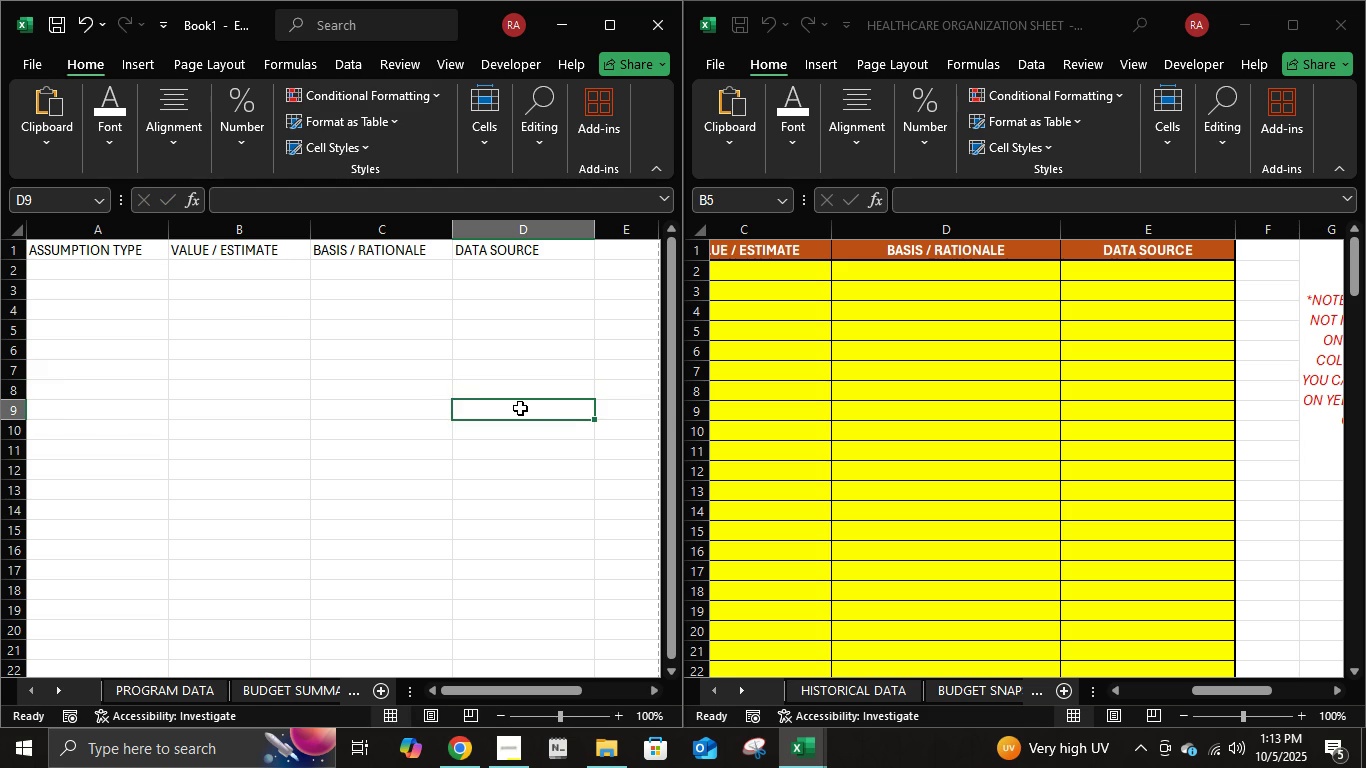 
left_click([520, 408])
 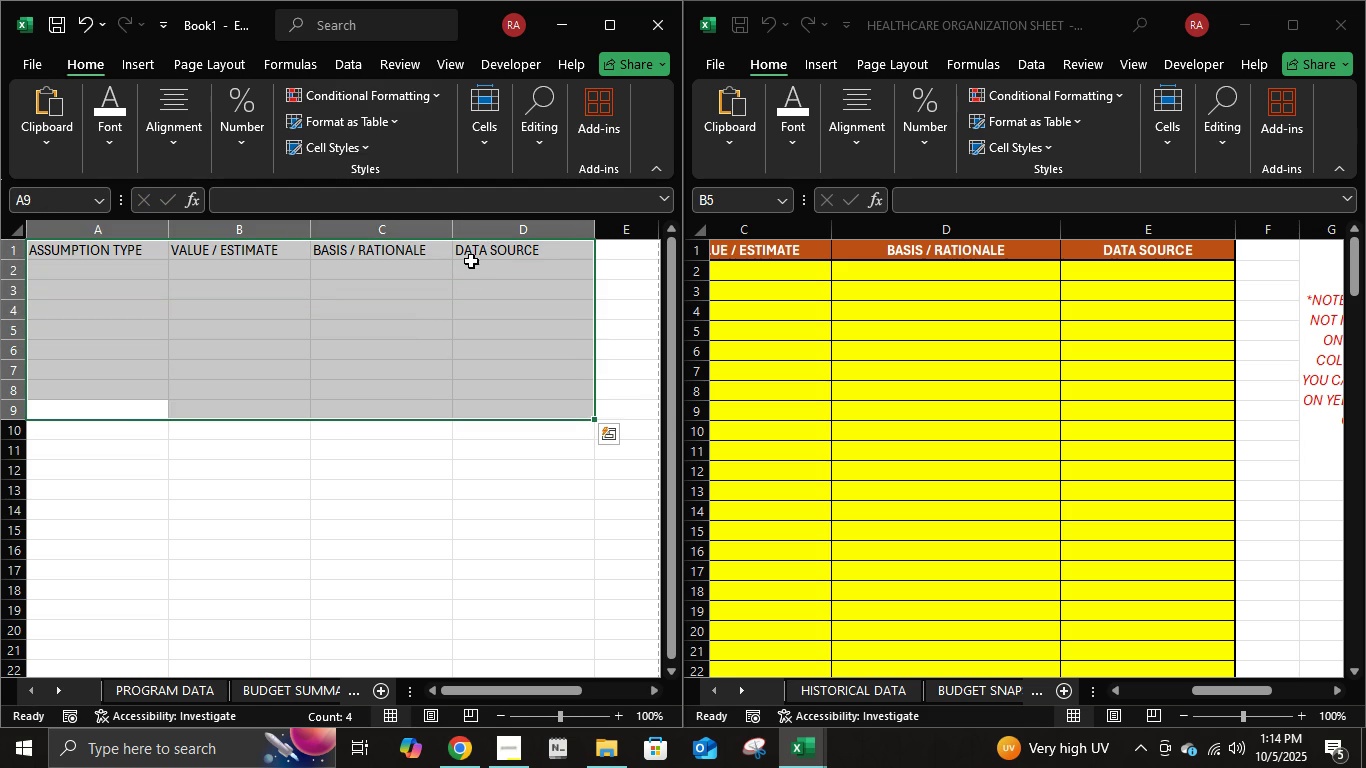 
left_click([105, 66])
 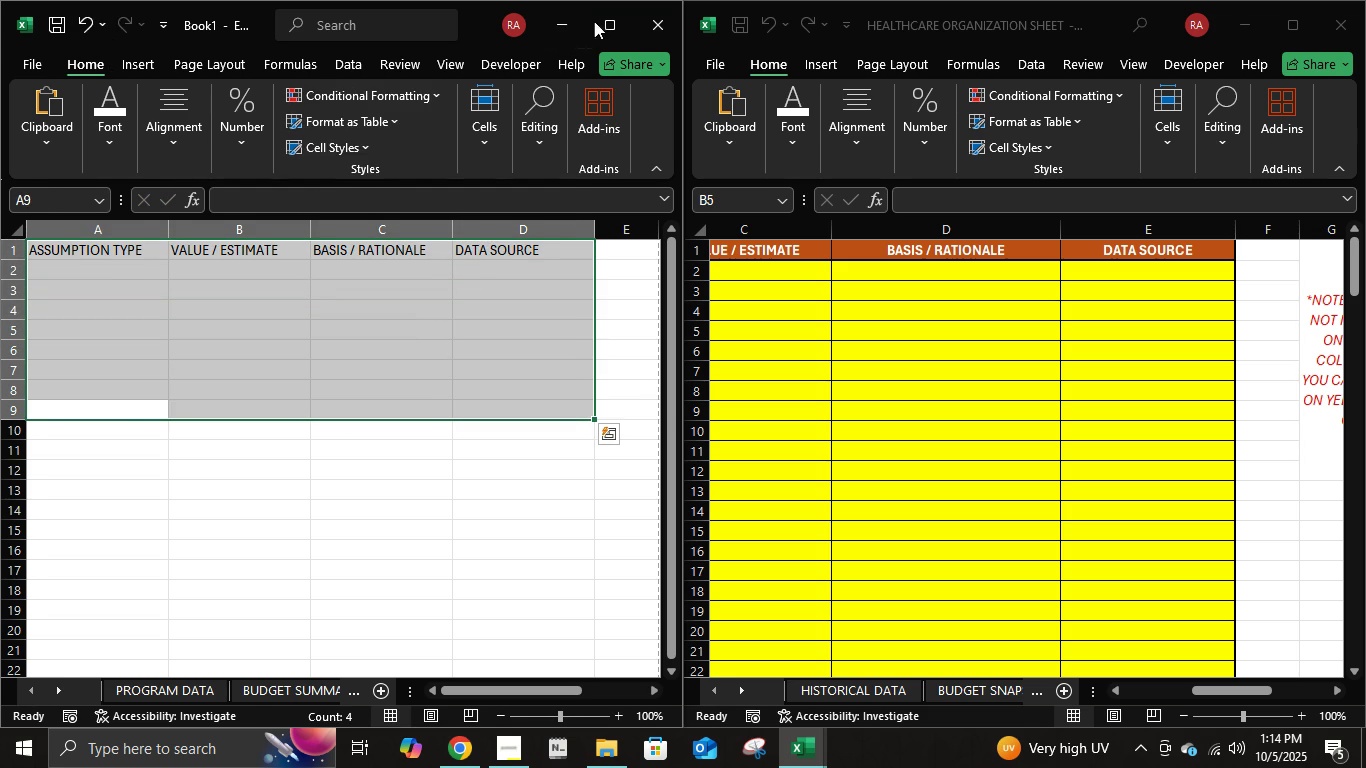 
left_click([594, 21])
 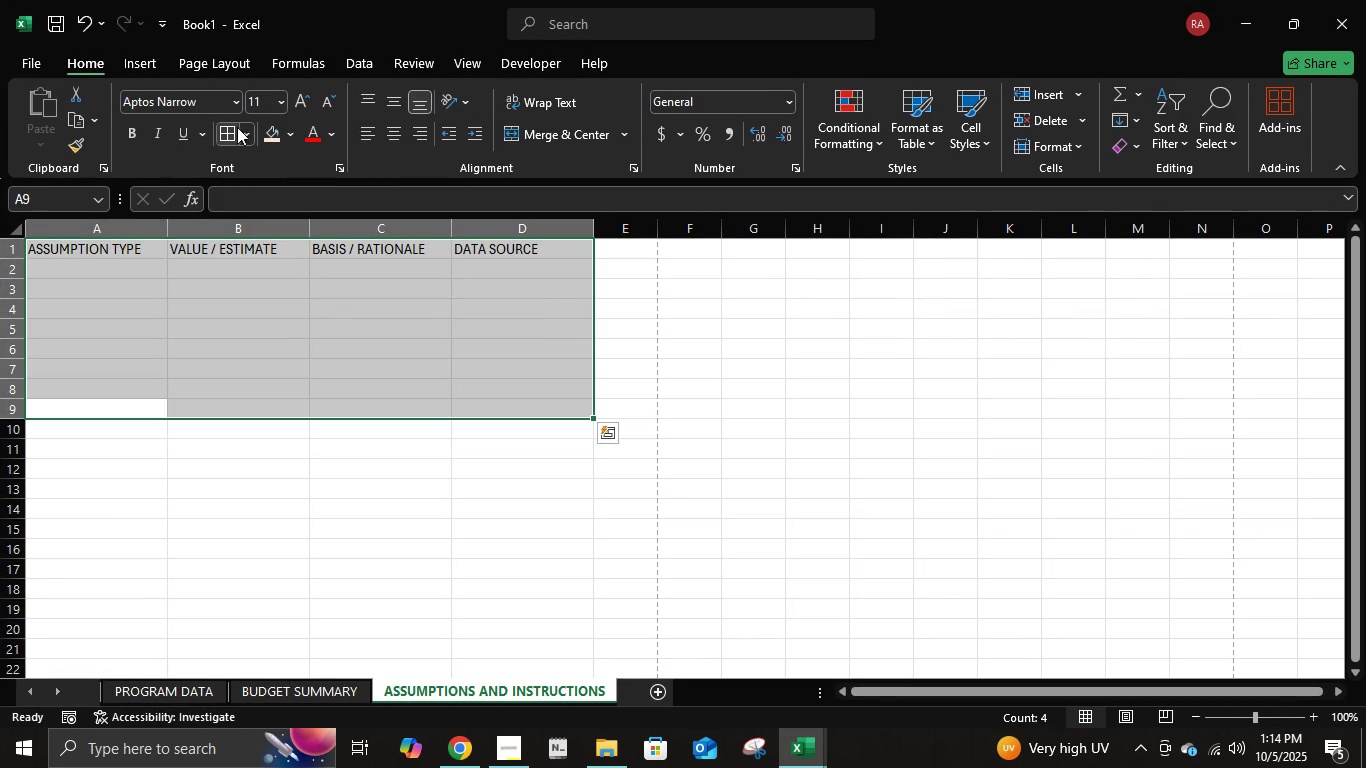 
left_click([236, 127])
 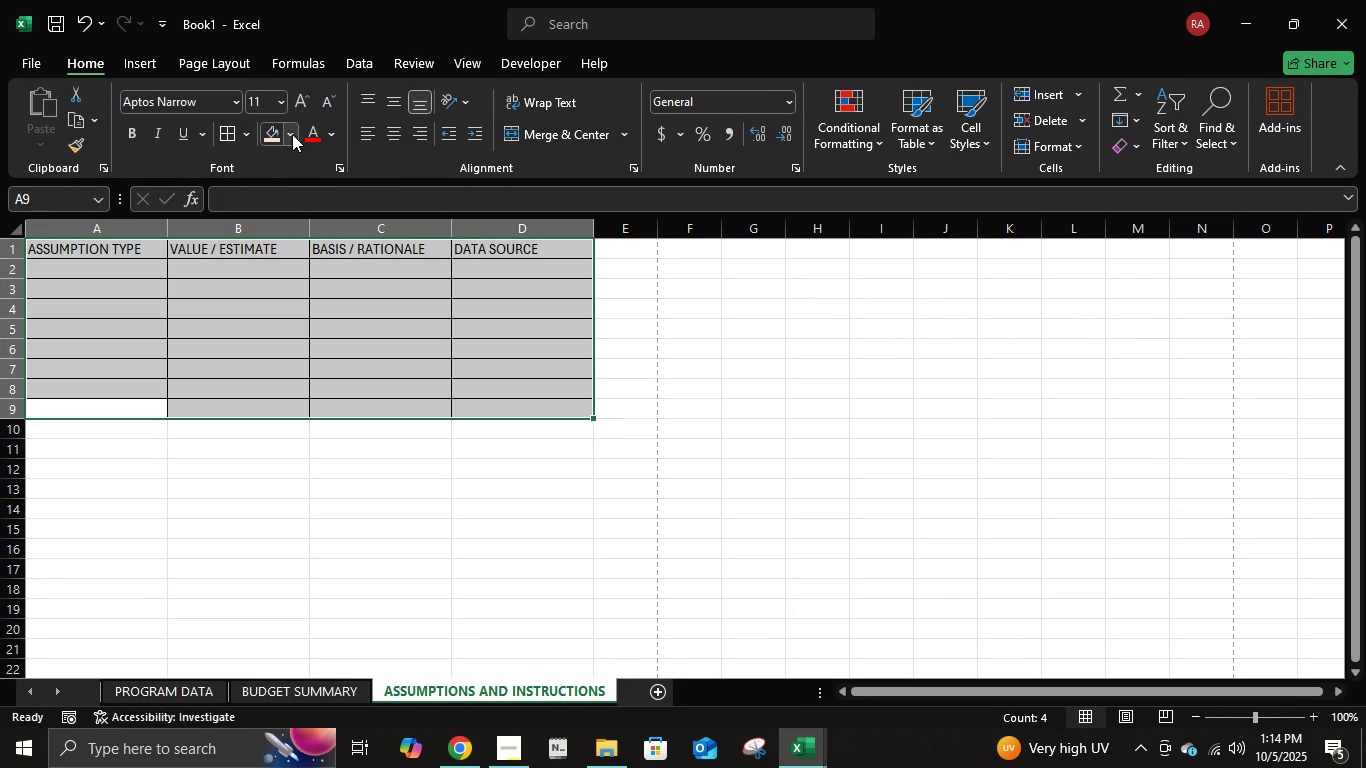 
left_click([292, 134])
 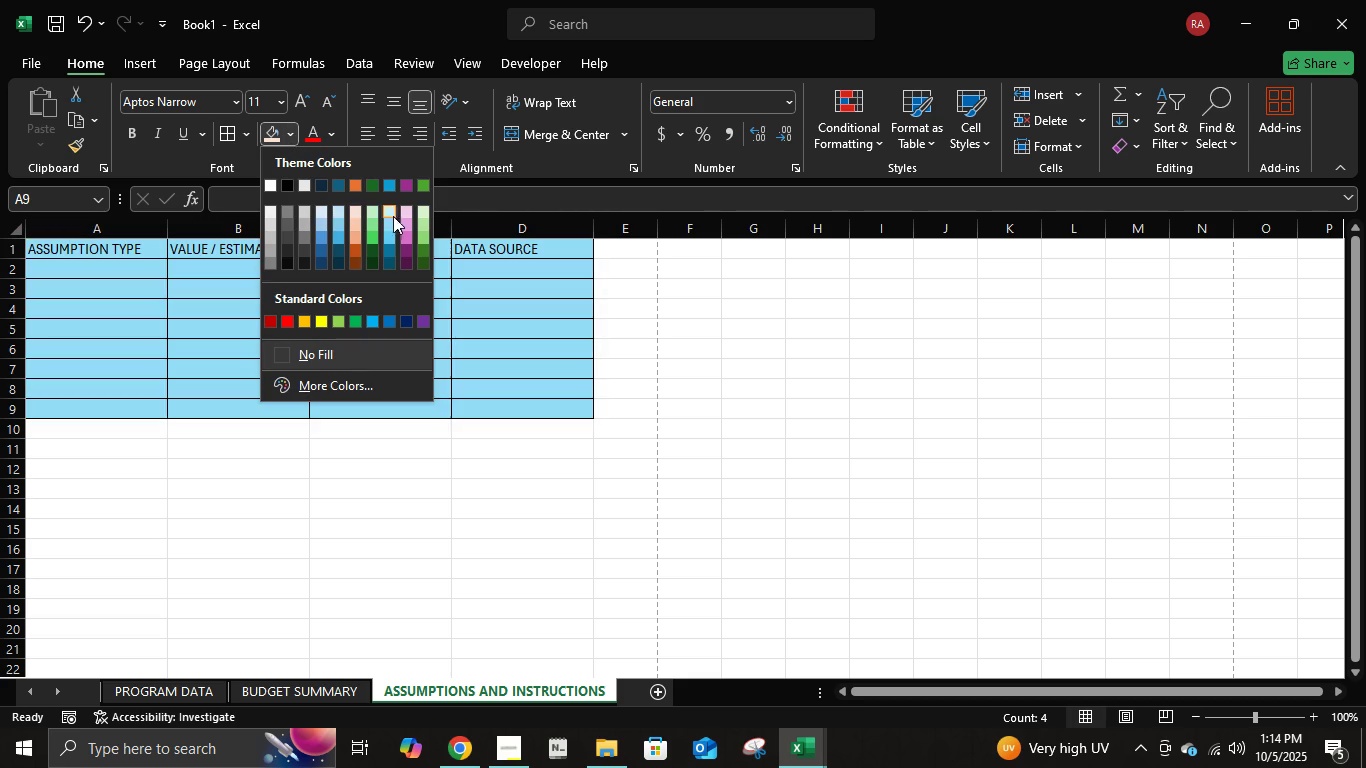 
left_click([389, 216])
 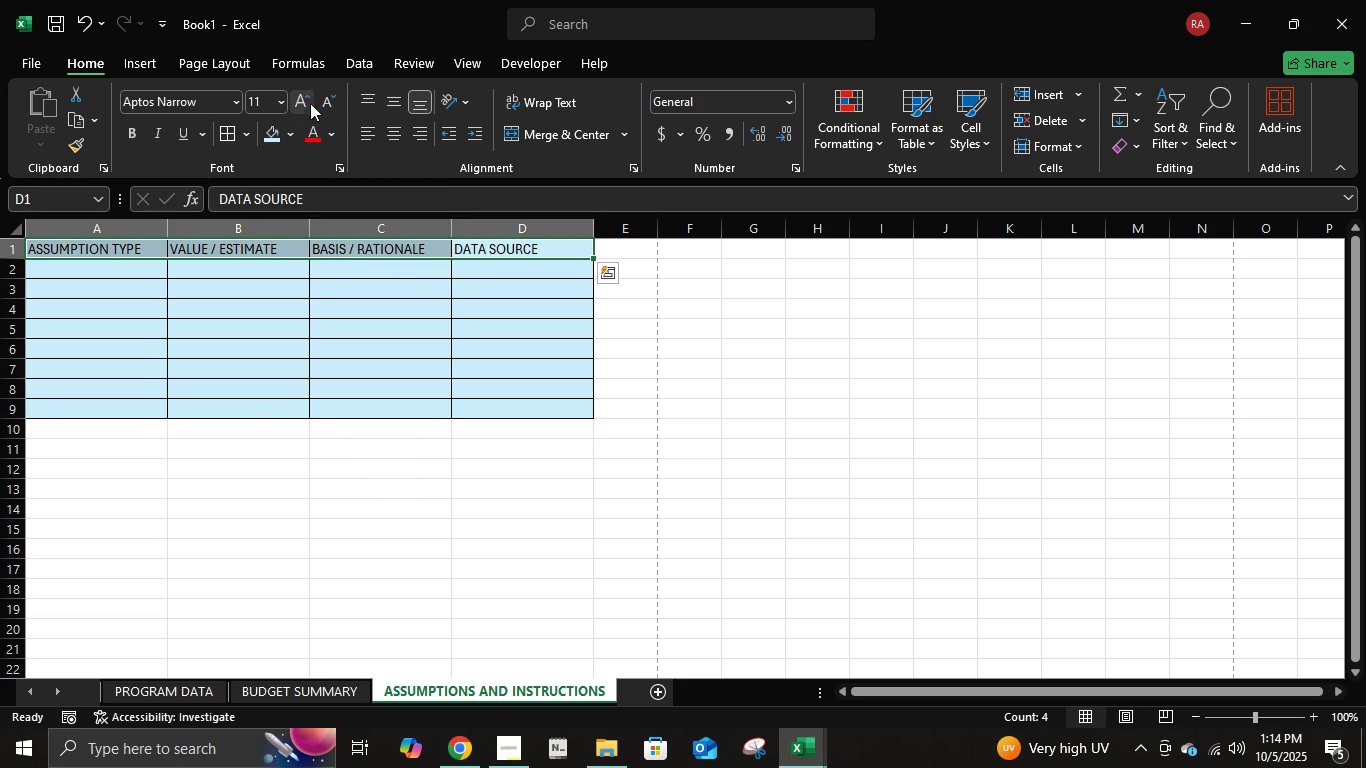 
left_click([287, 134])
 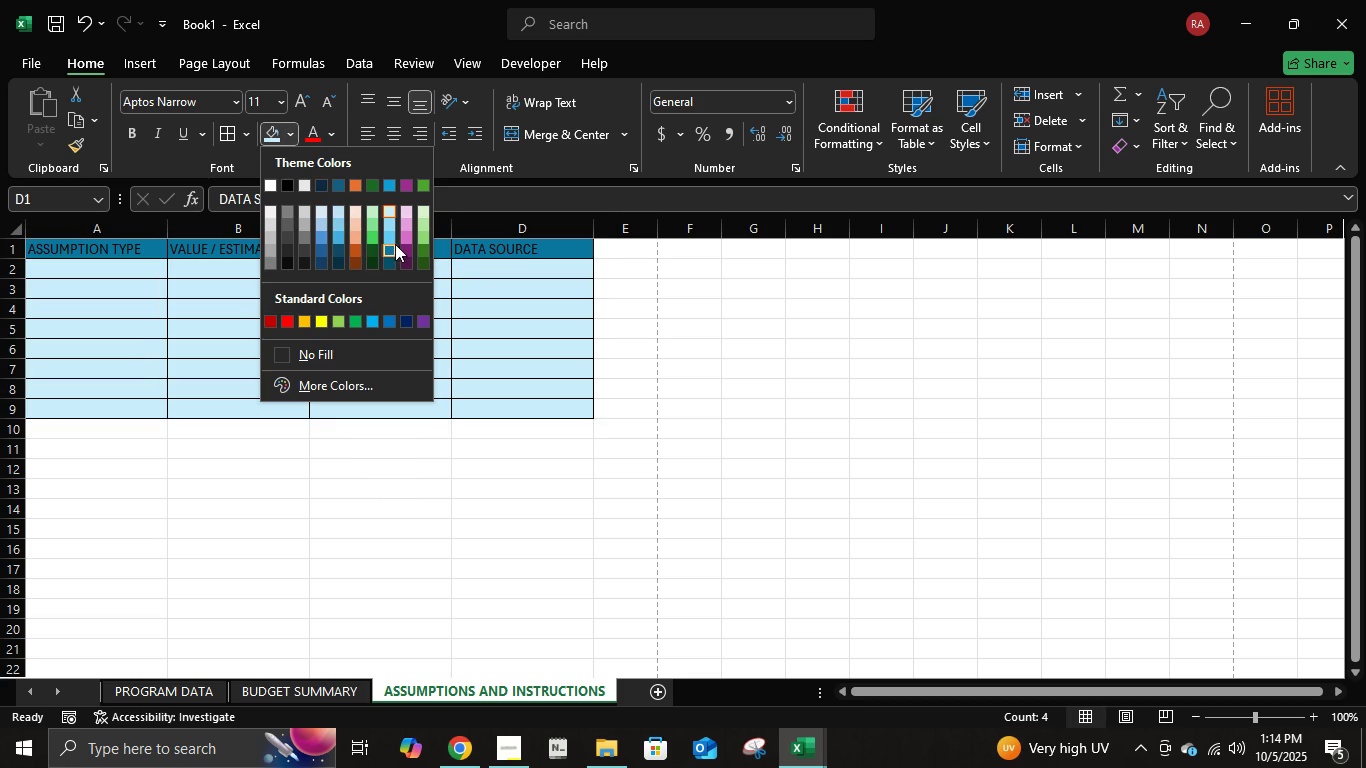 
left_click([394, 247])